 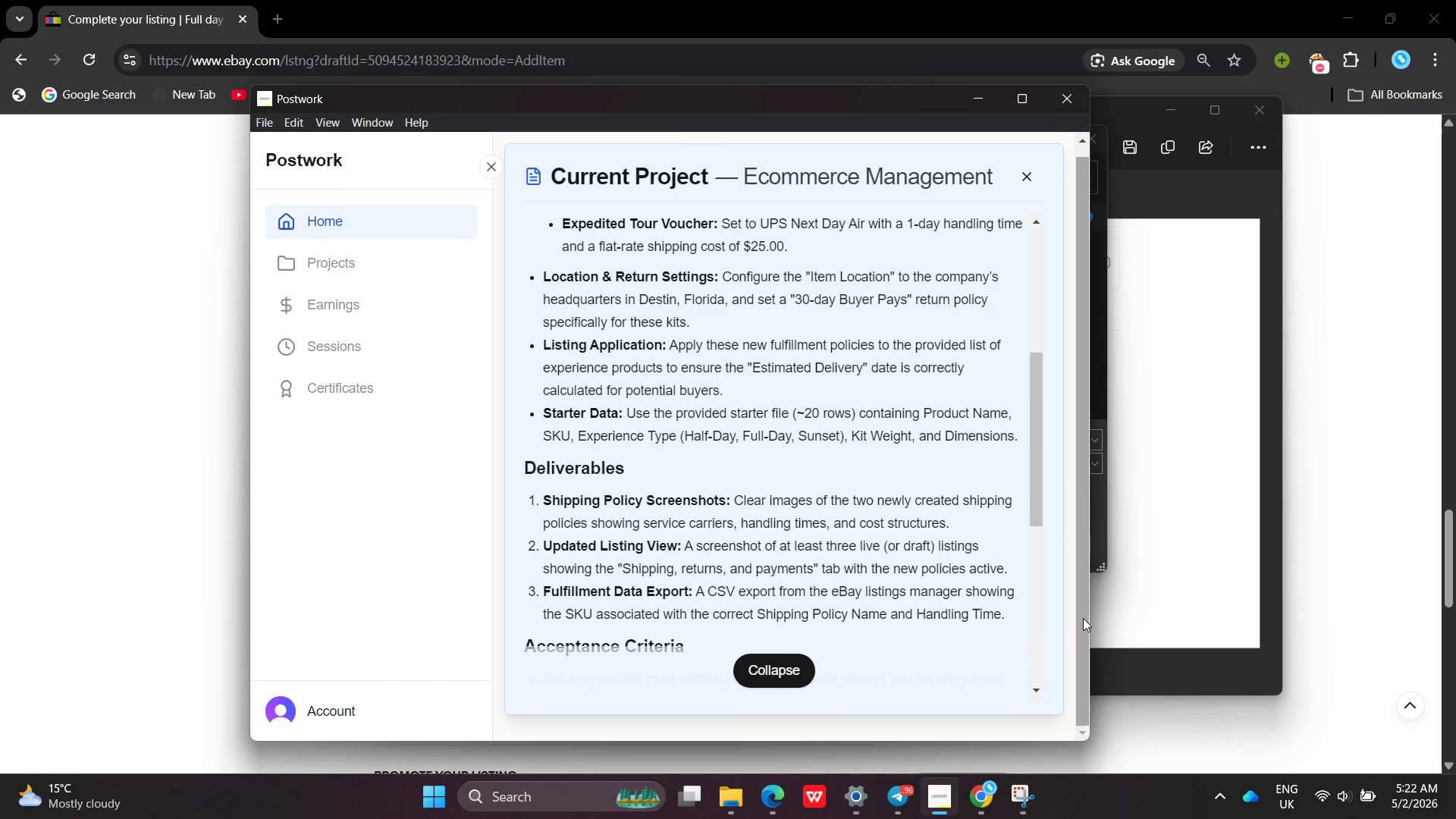 
key(Control+V)
 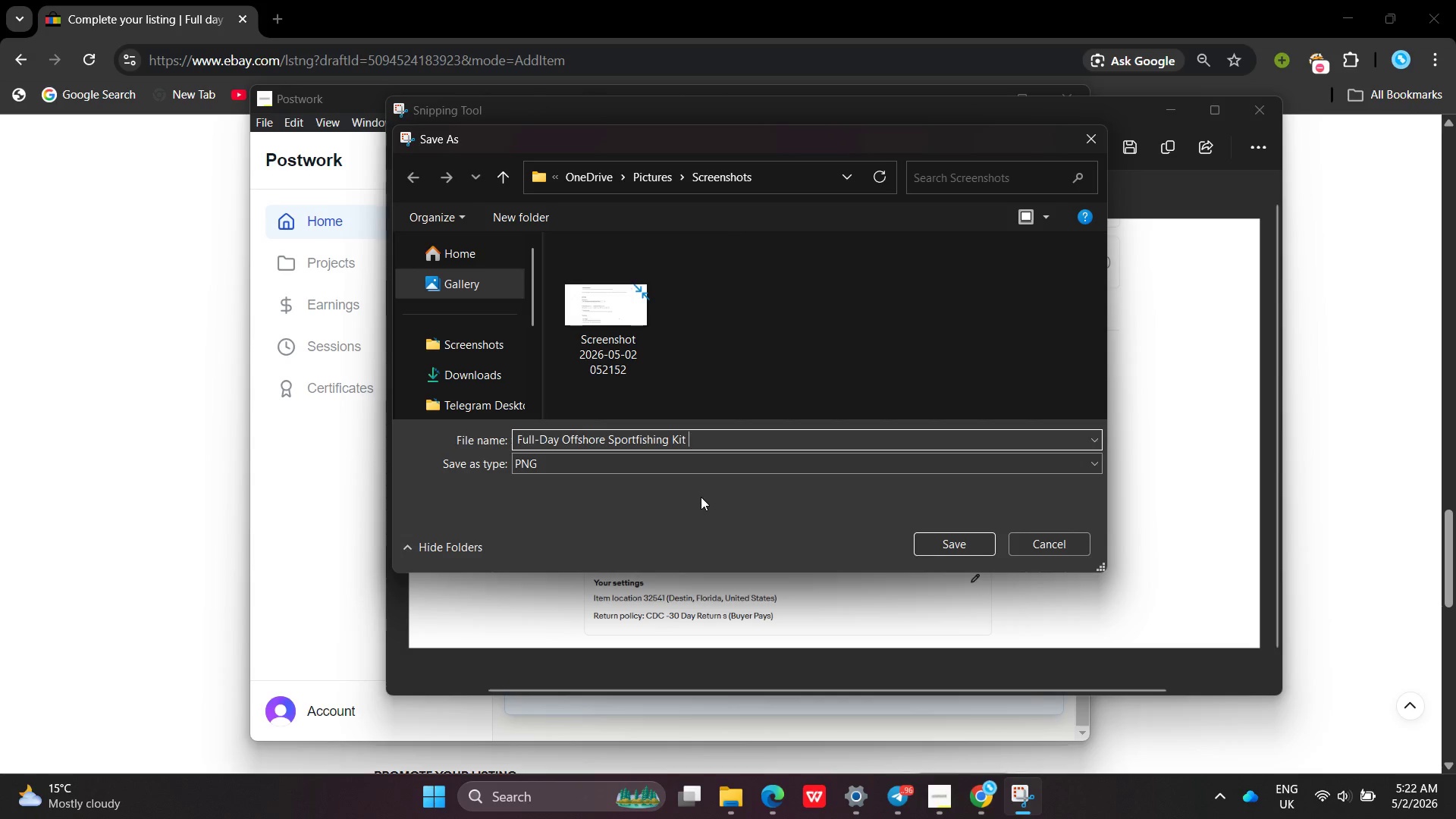 
key(Space)
 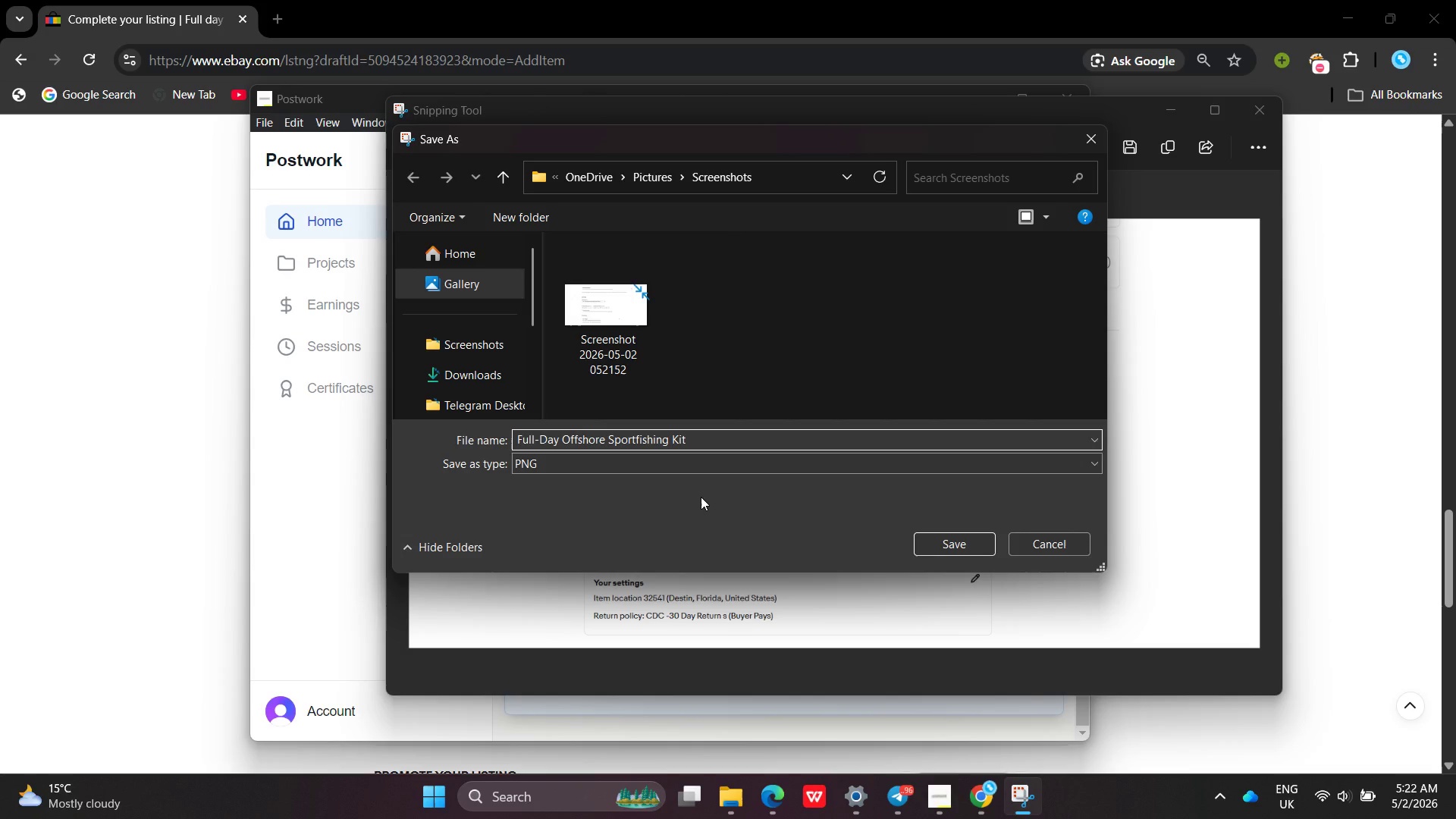 
key(S)
 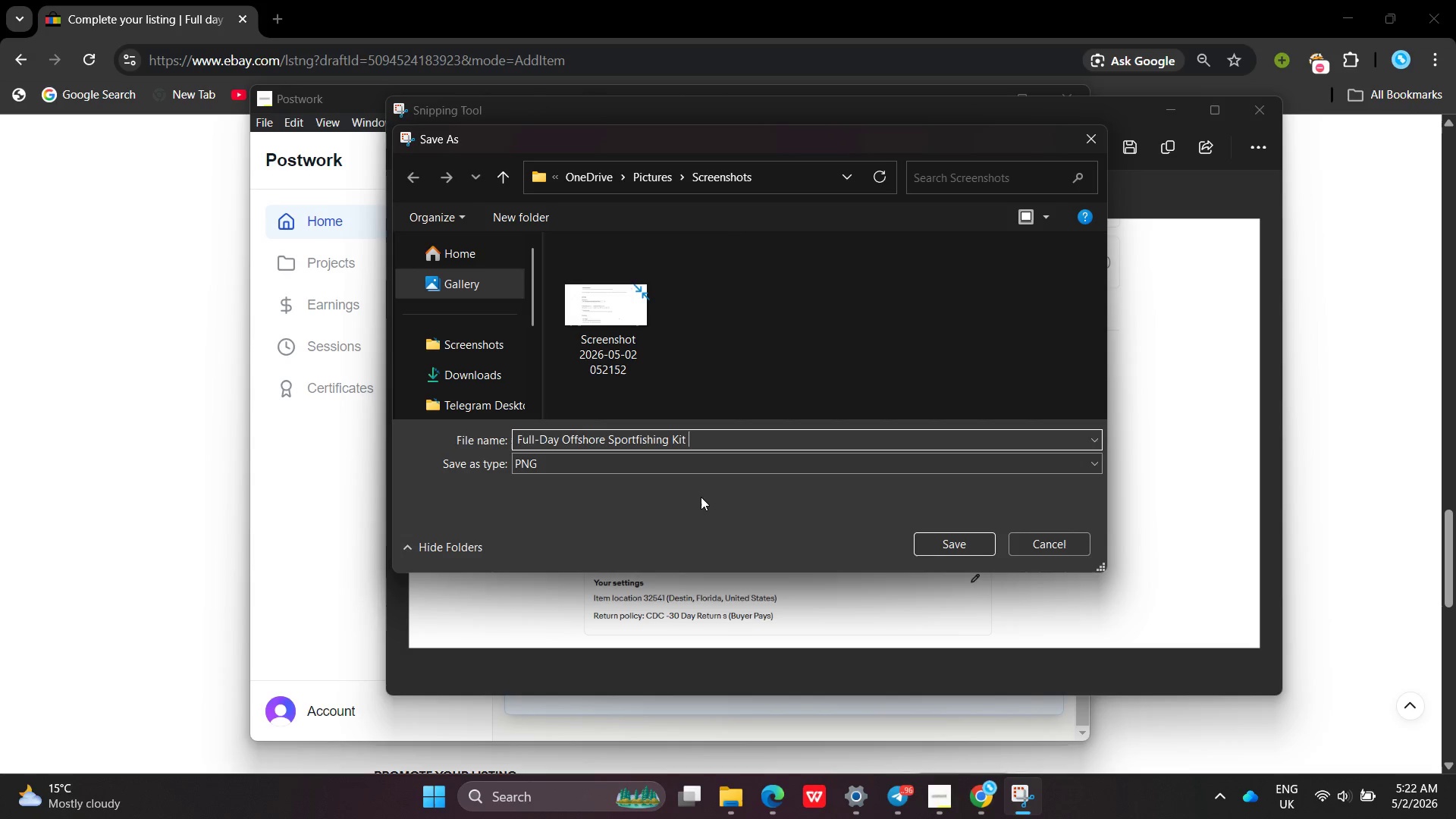 
key(Backspace)
 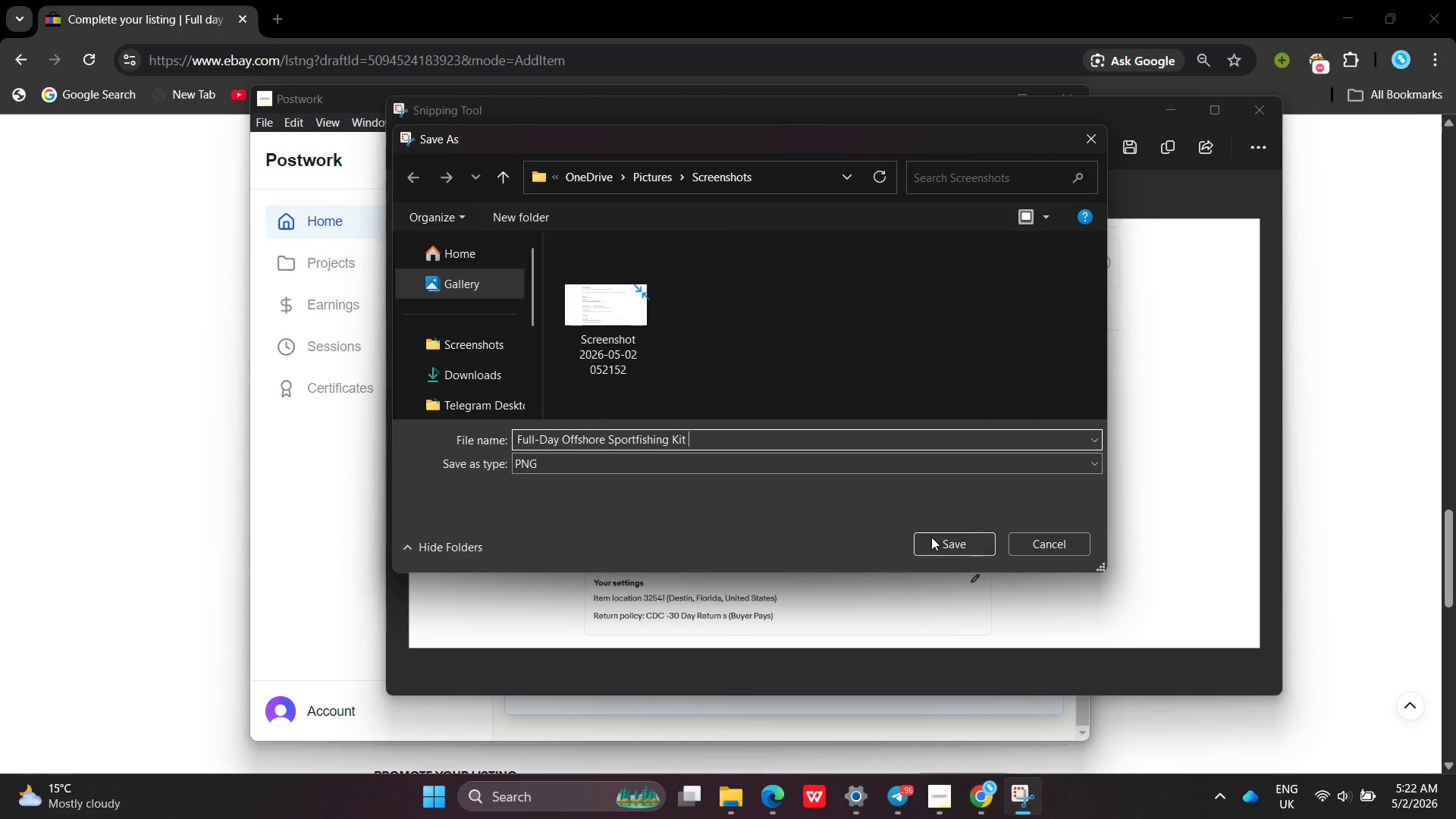 
left_click([931, 537])
 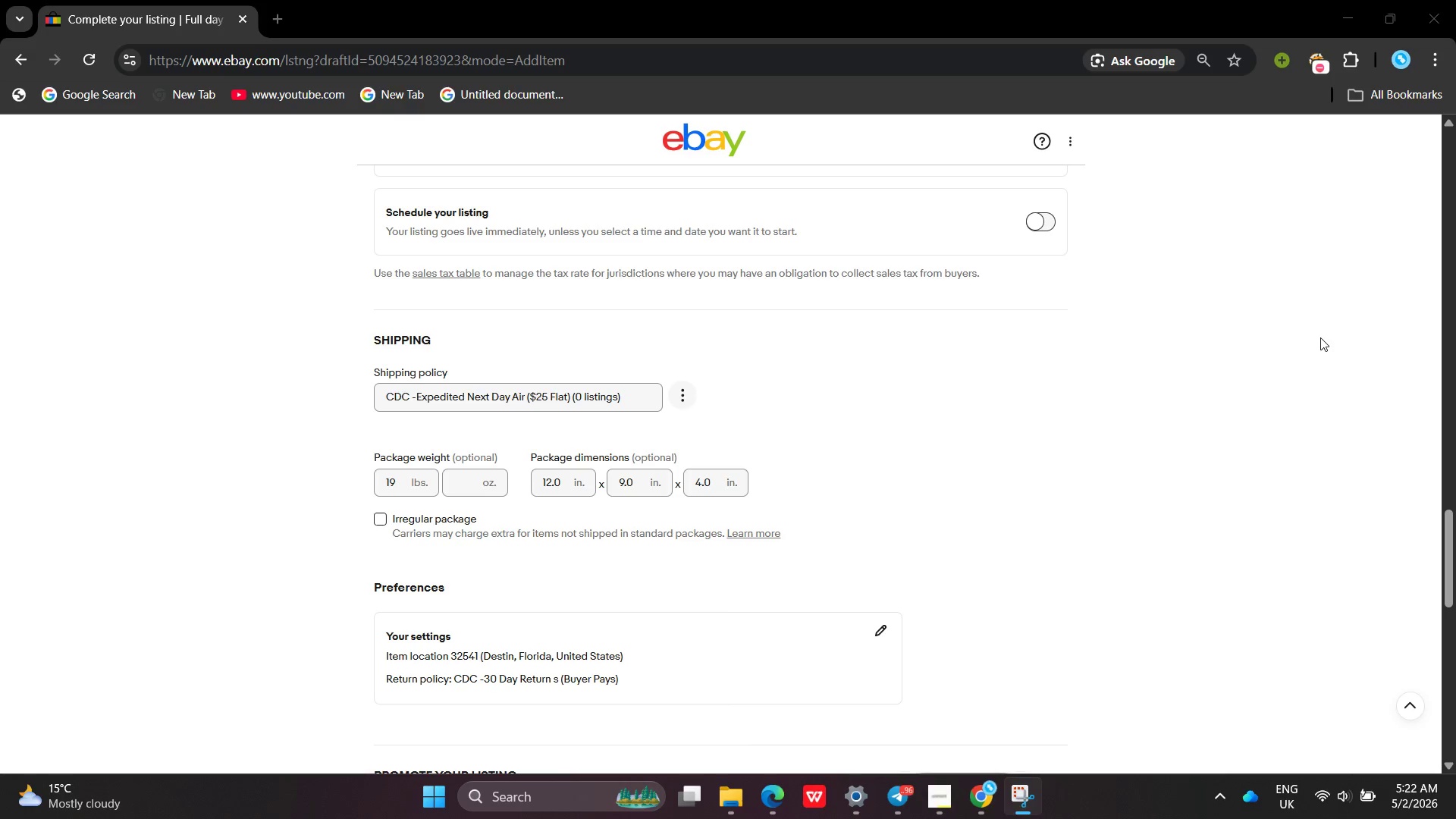 
left_click([1320, 337])
 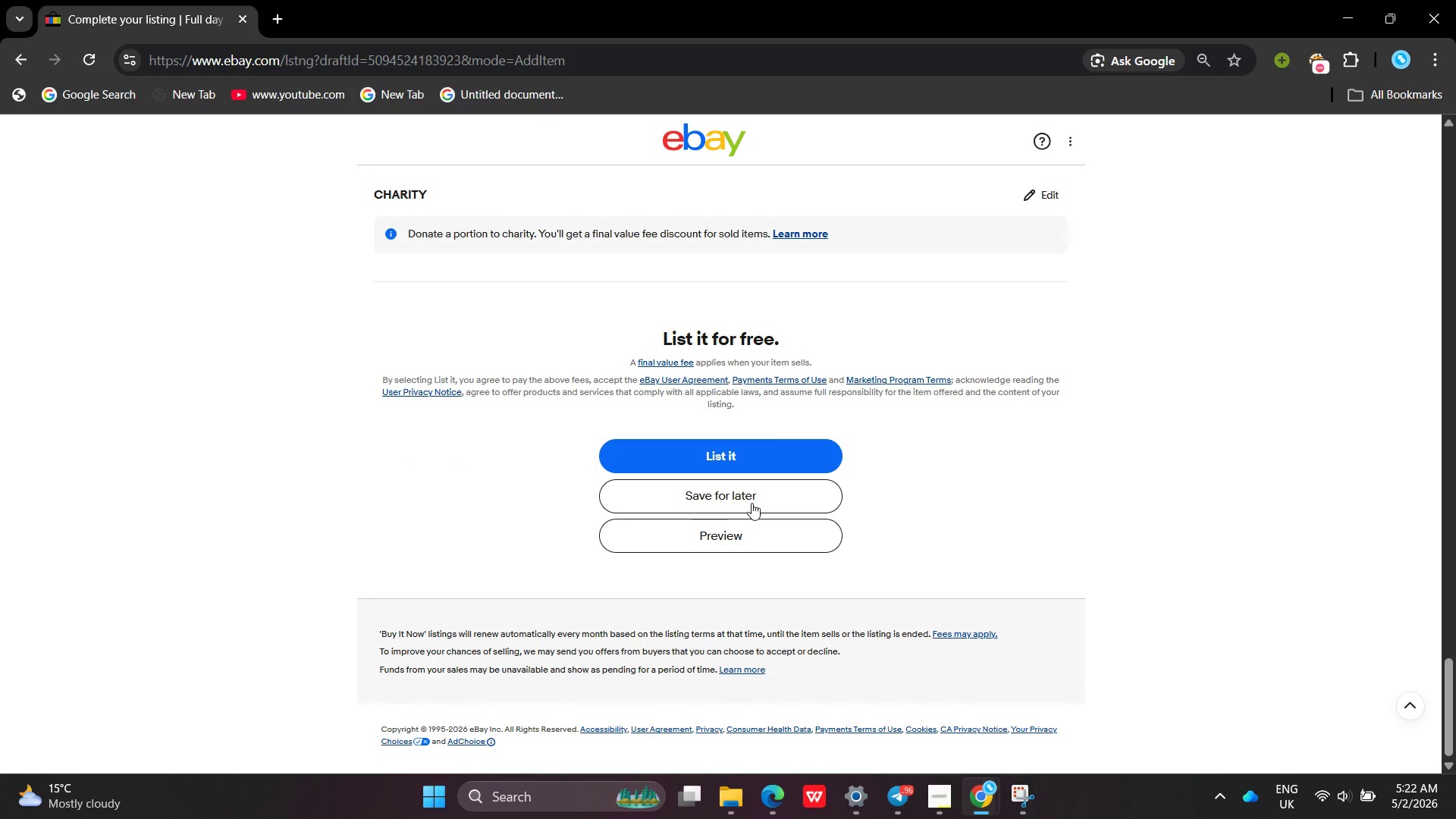 
left_click([752, 503])
 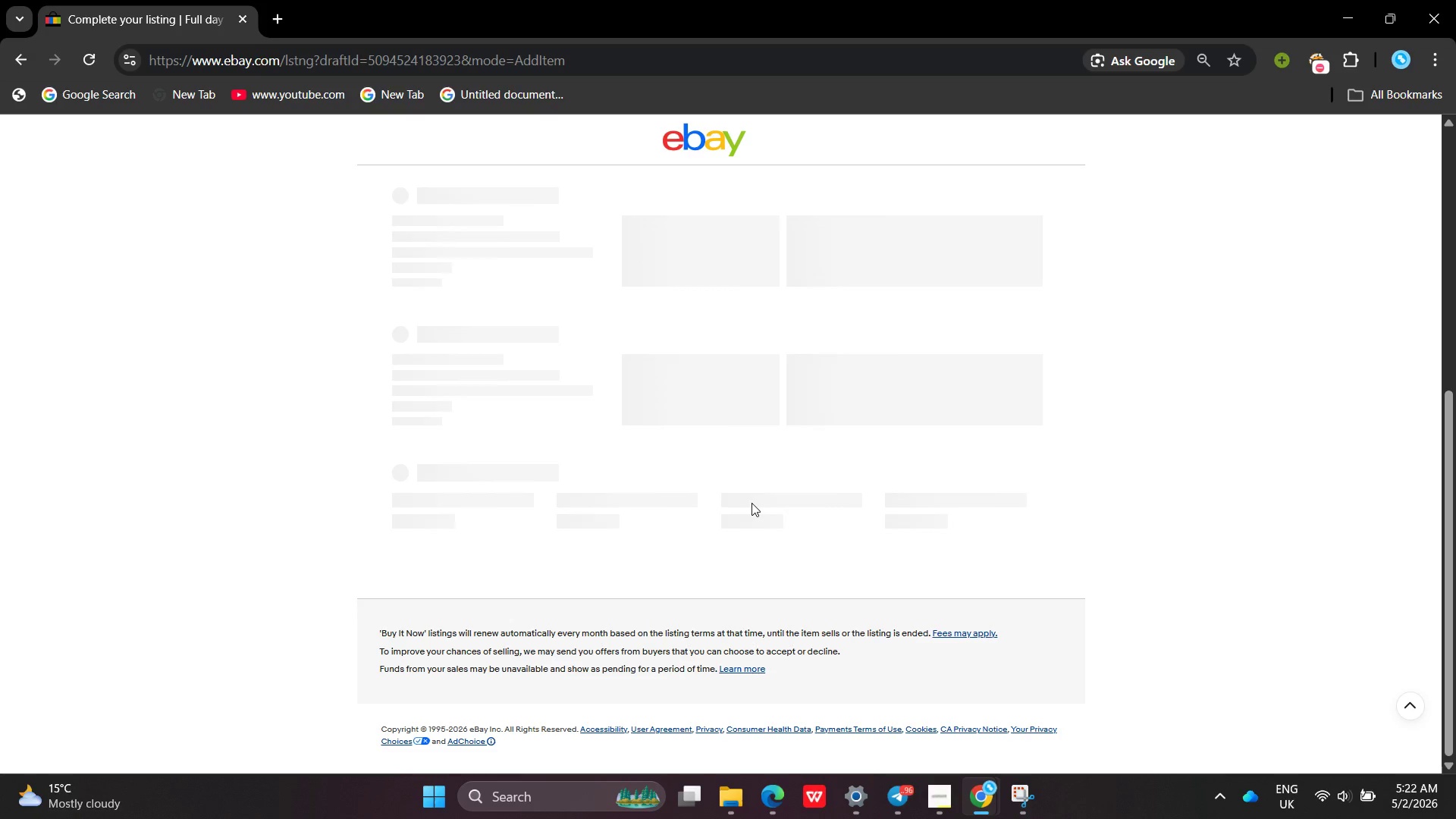 
wait(14.31)
 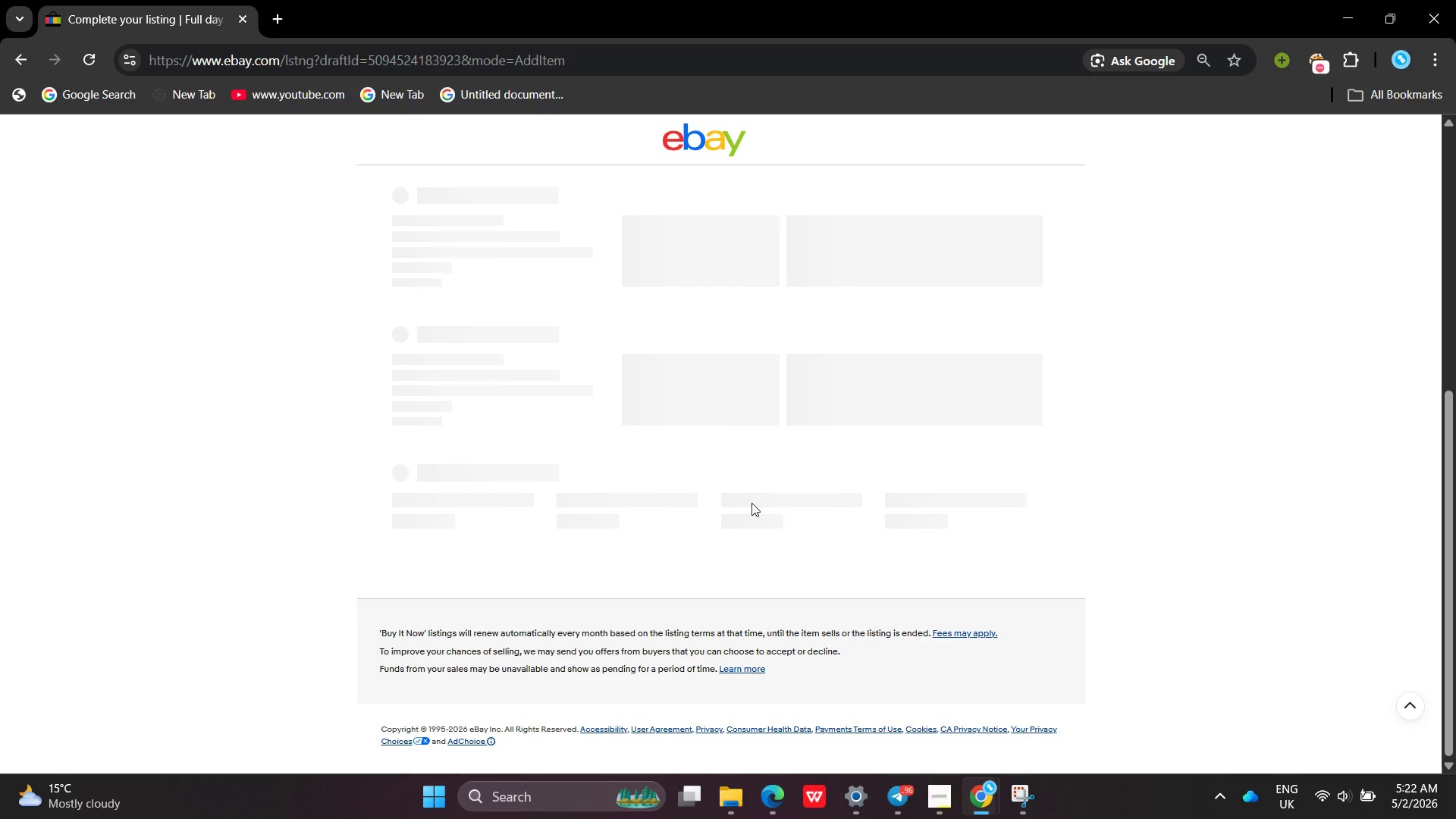 
left_click([286, 576])
 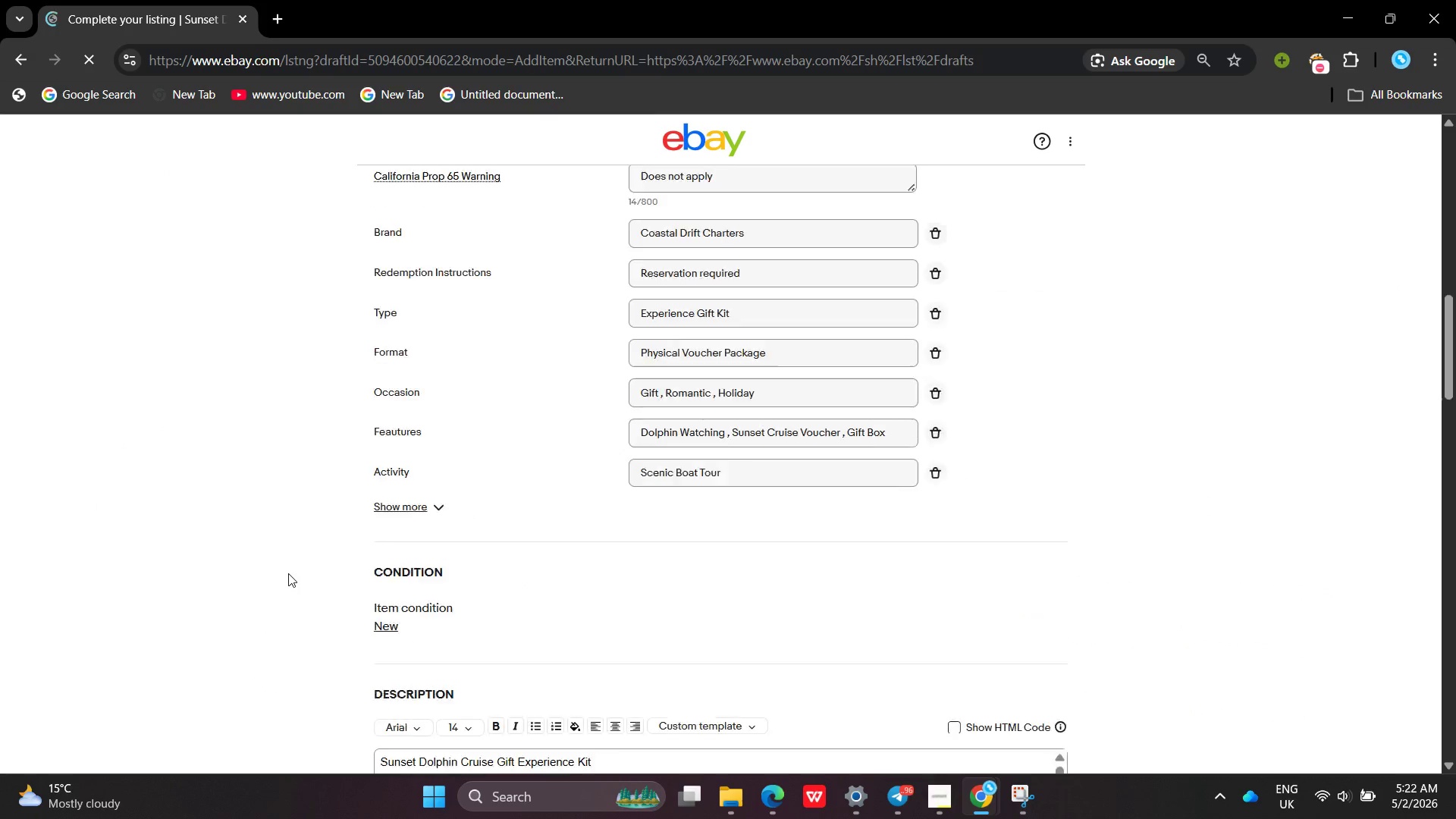 
wait(8.08)
 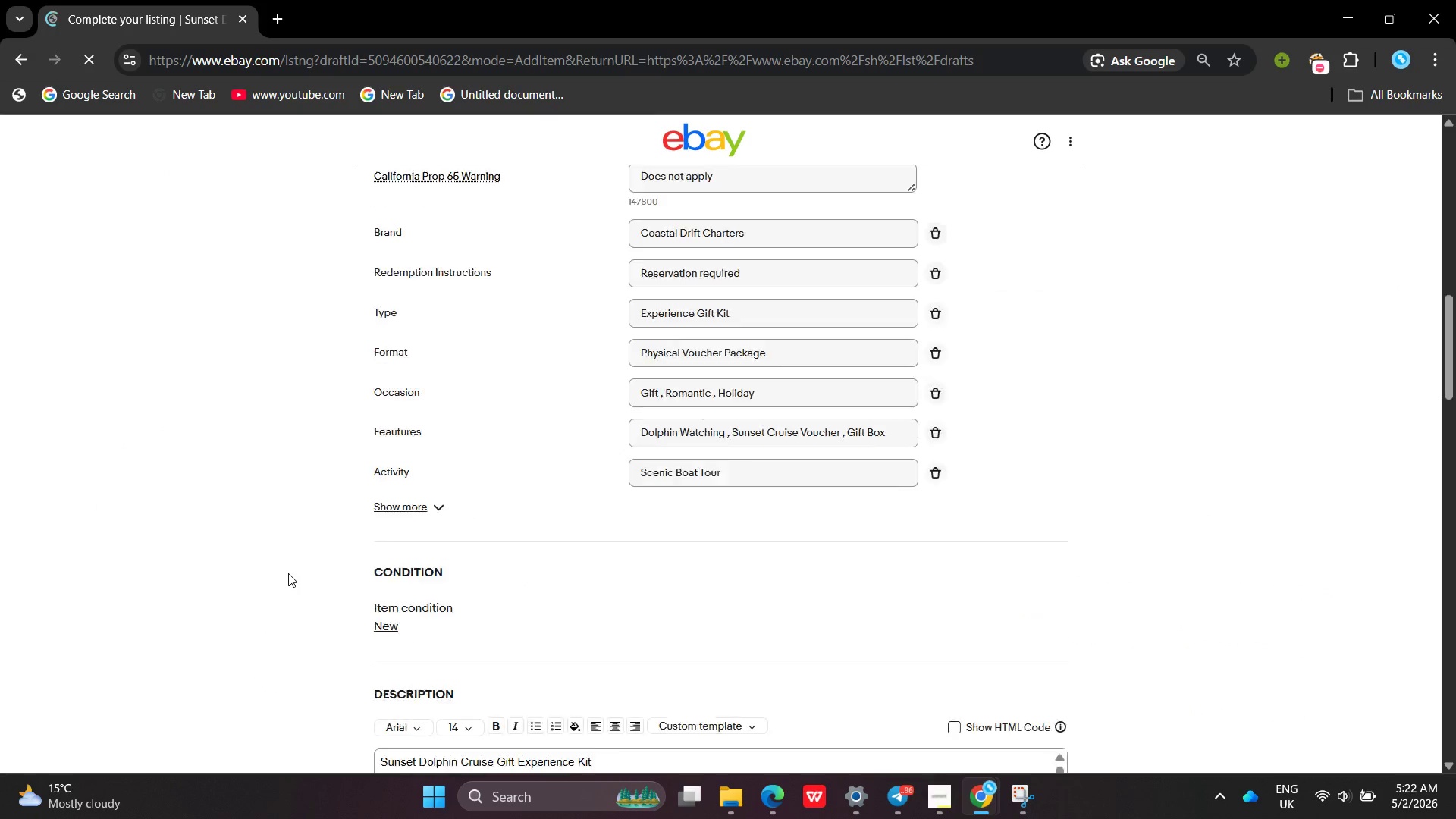 
left_click([693, 488])
 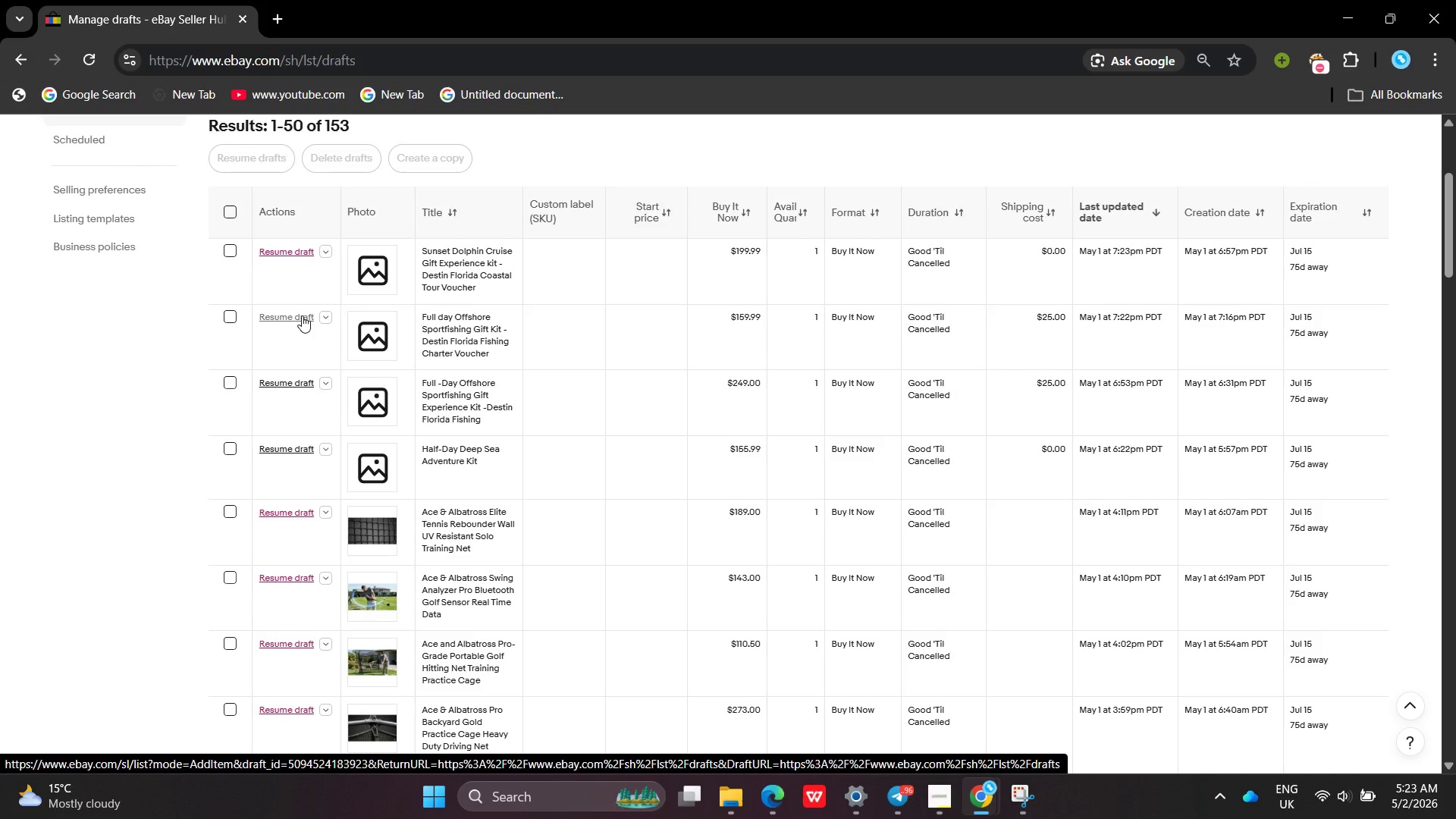 
wait(18.86)
 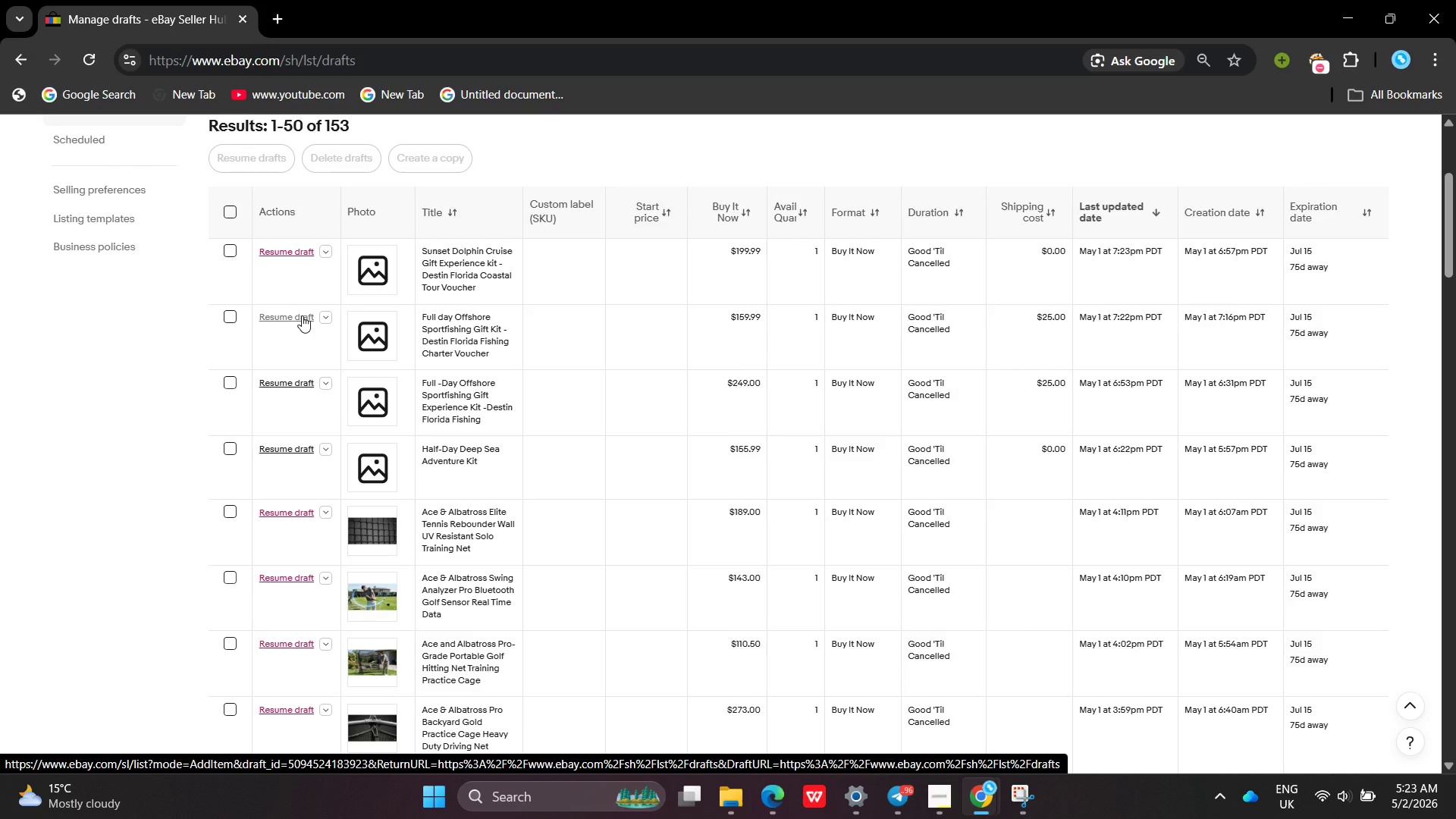 
left_click([993, 793])
 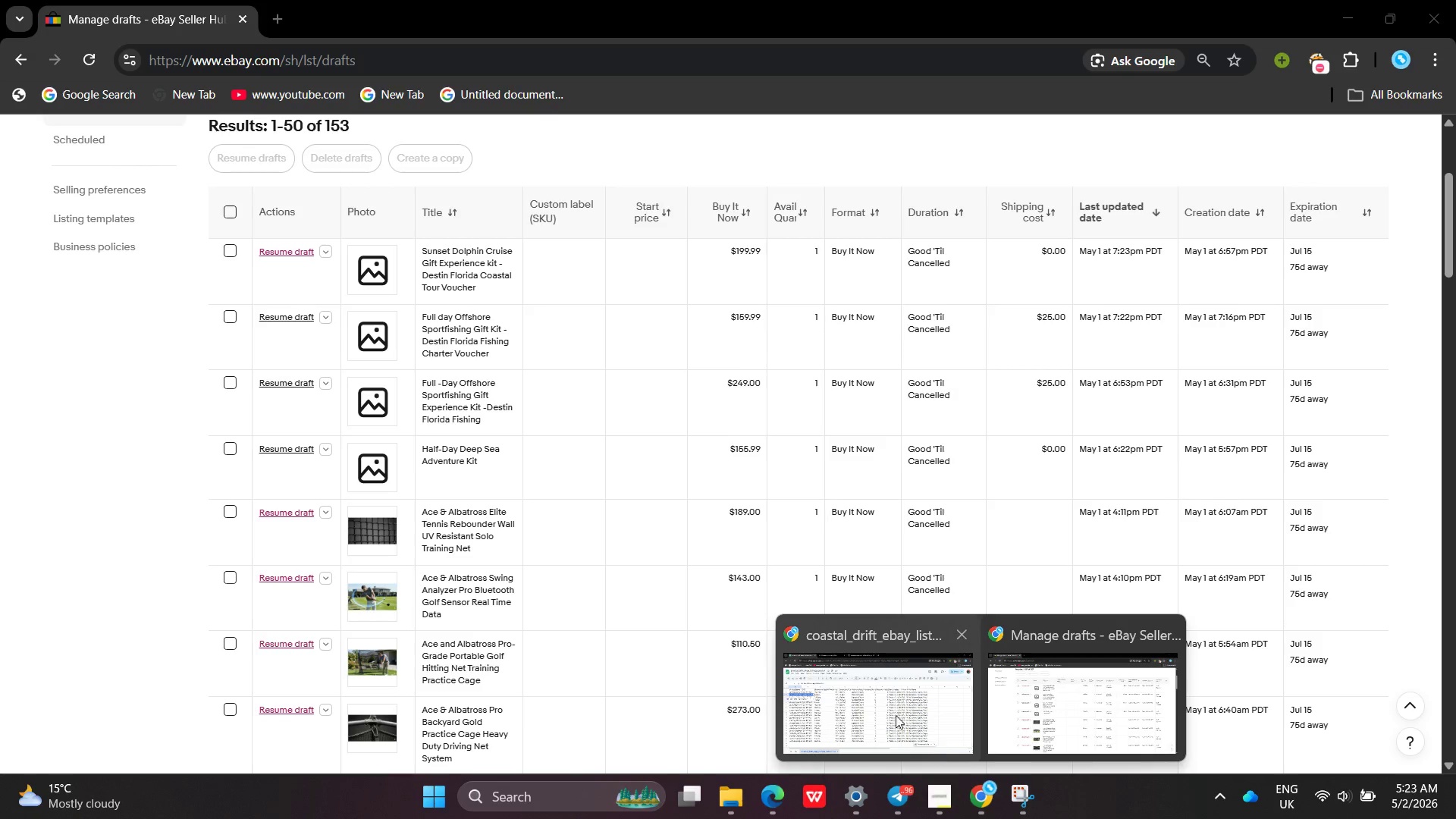 
left_click([885, 702])
 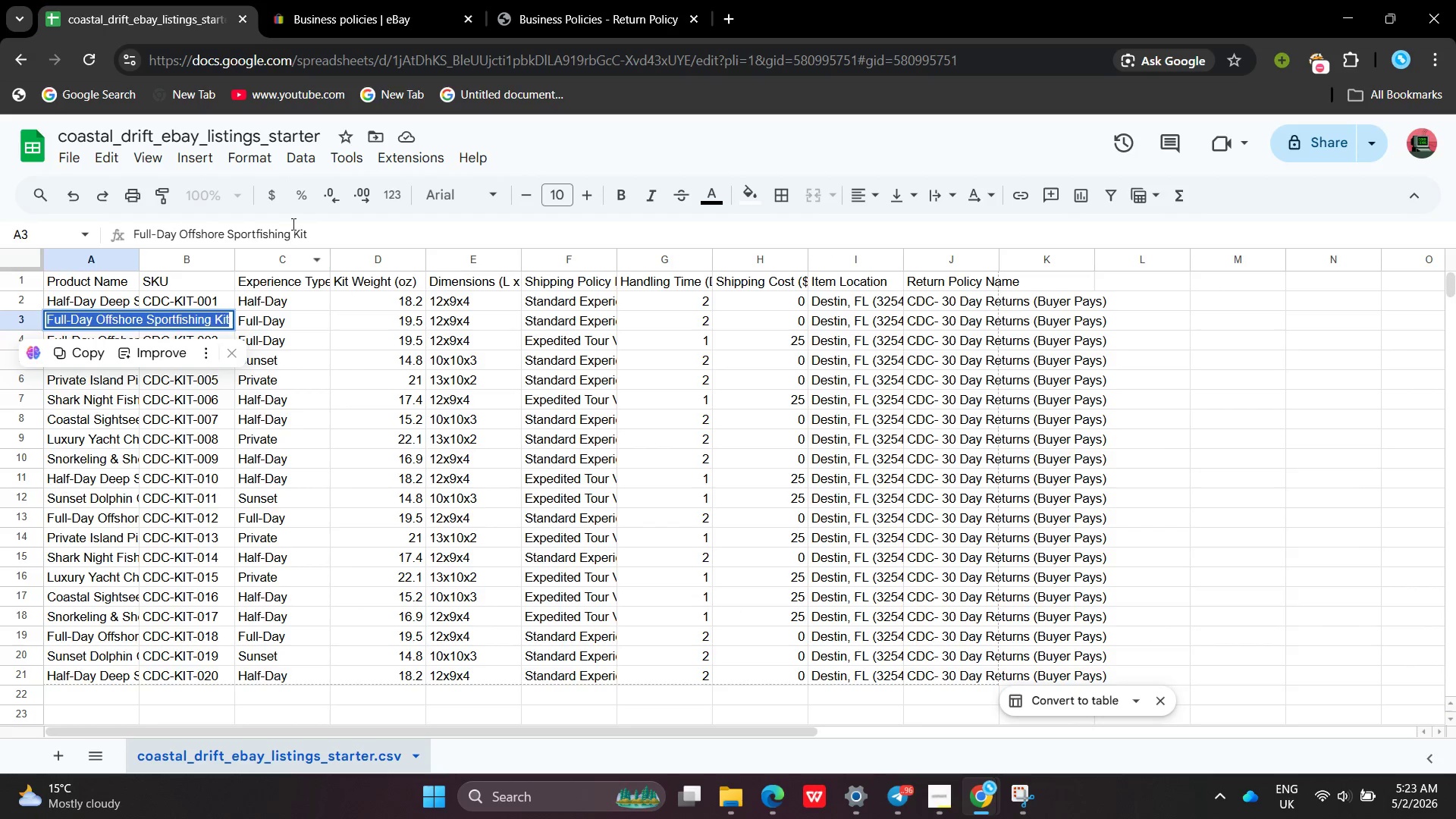 
left_click([294, 210])
 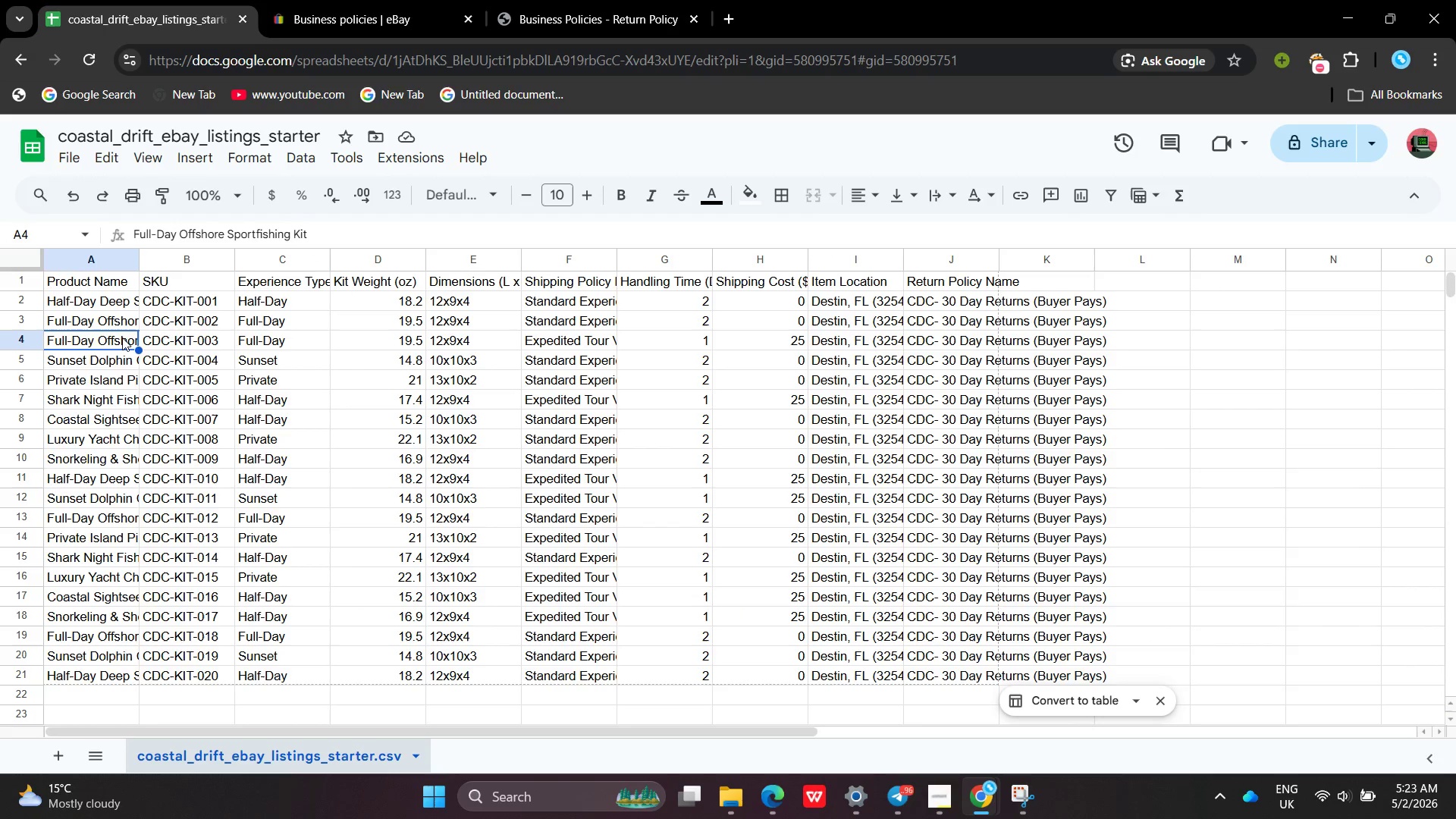 
double_click([122, 337])
 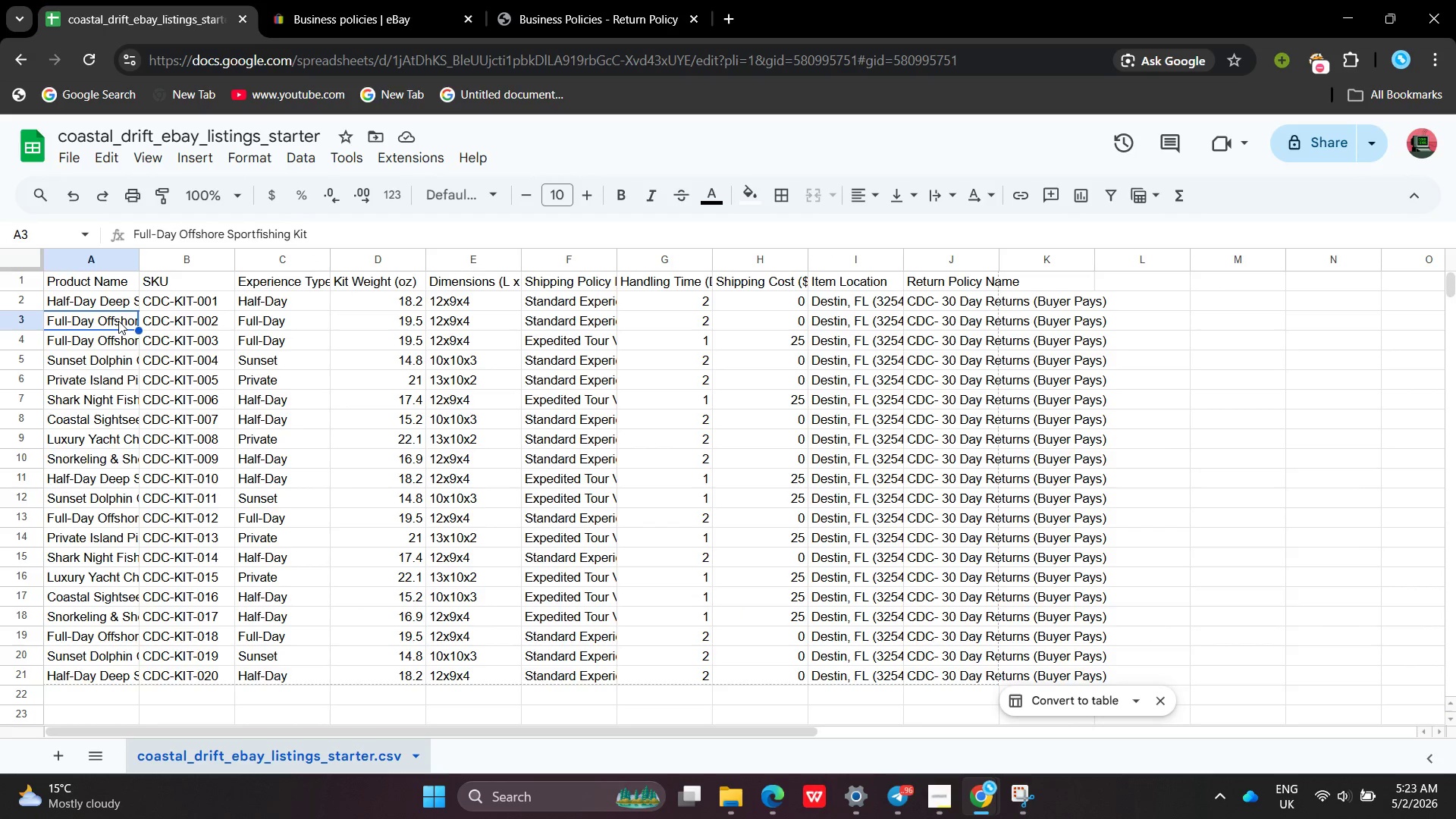 
double_click([118, 321])
 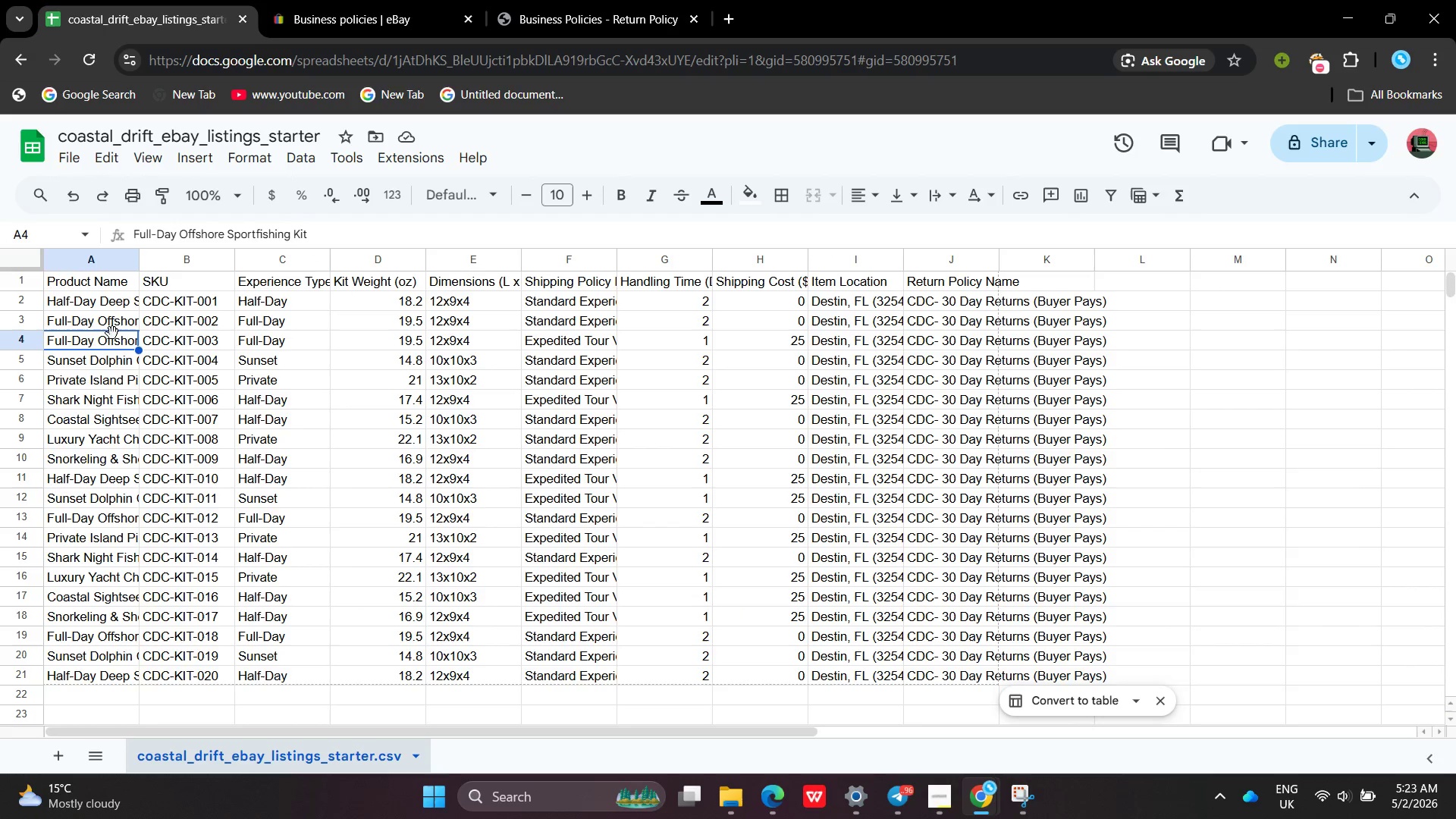 
double_click([112, 333])
 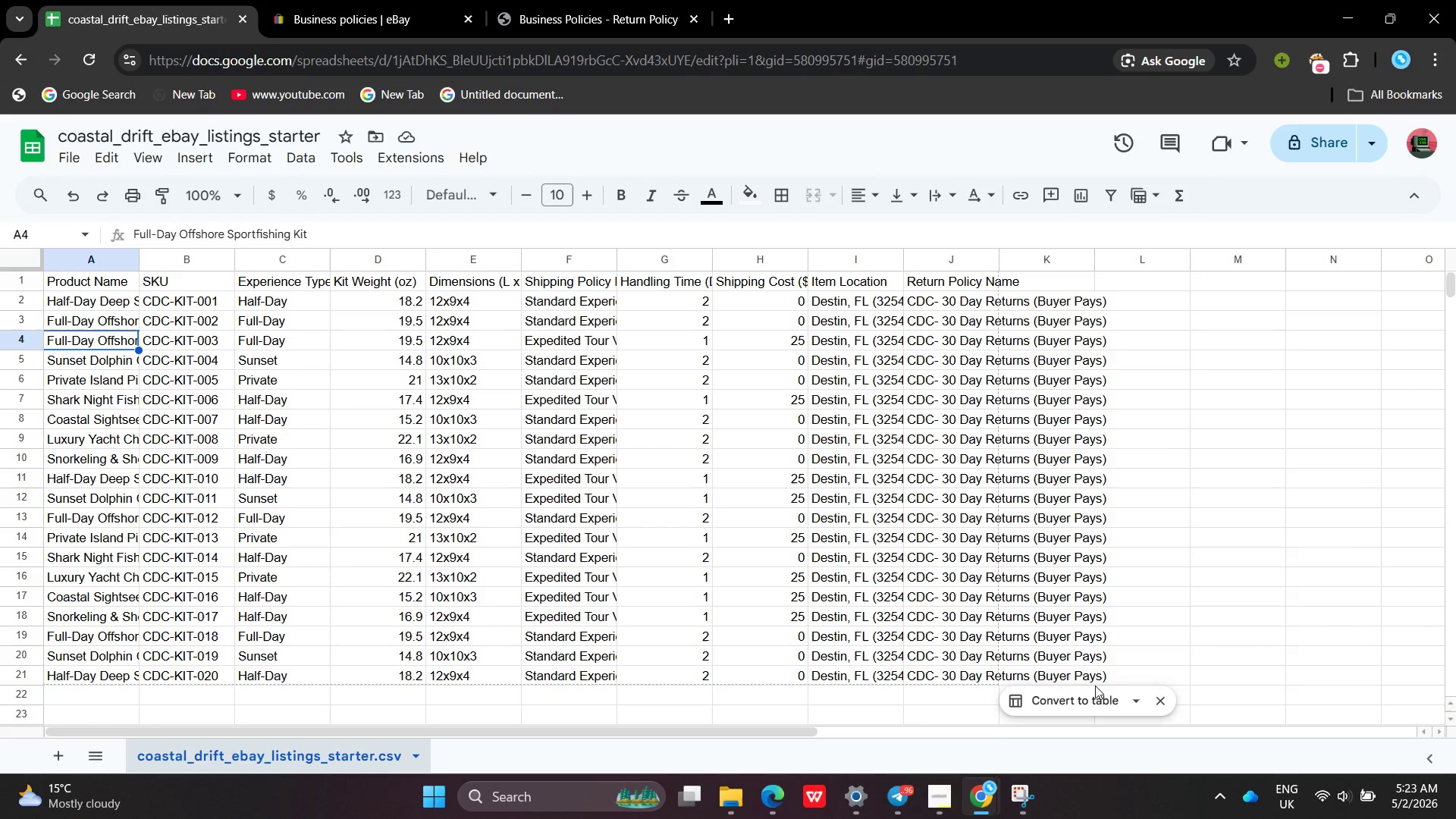 
left_click([977, 792])
 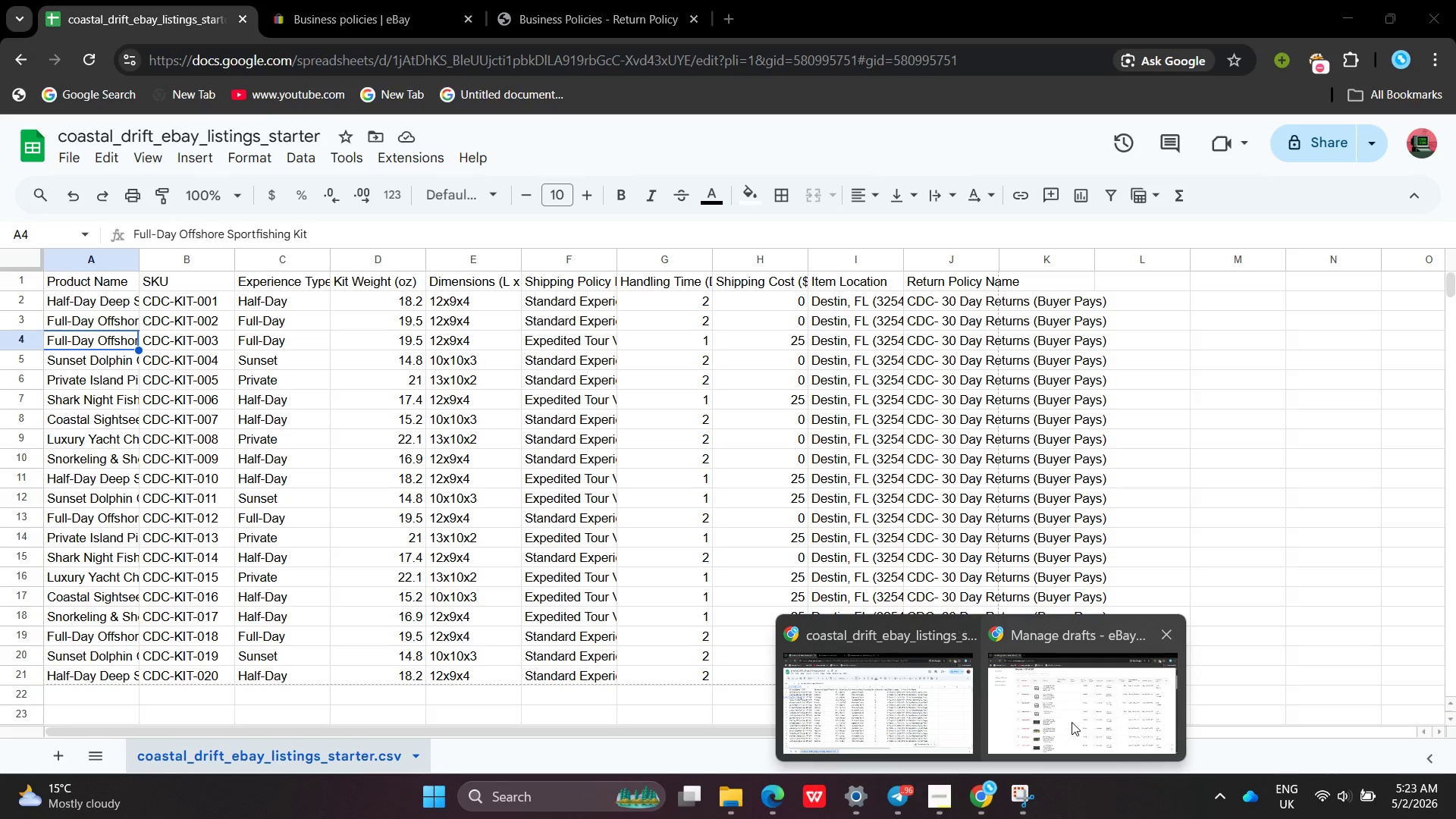 
left_click([1072, 722])
 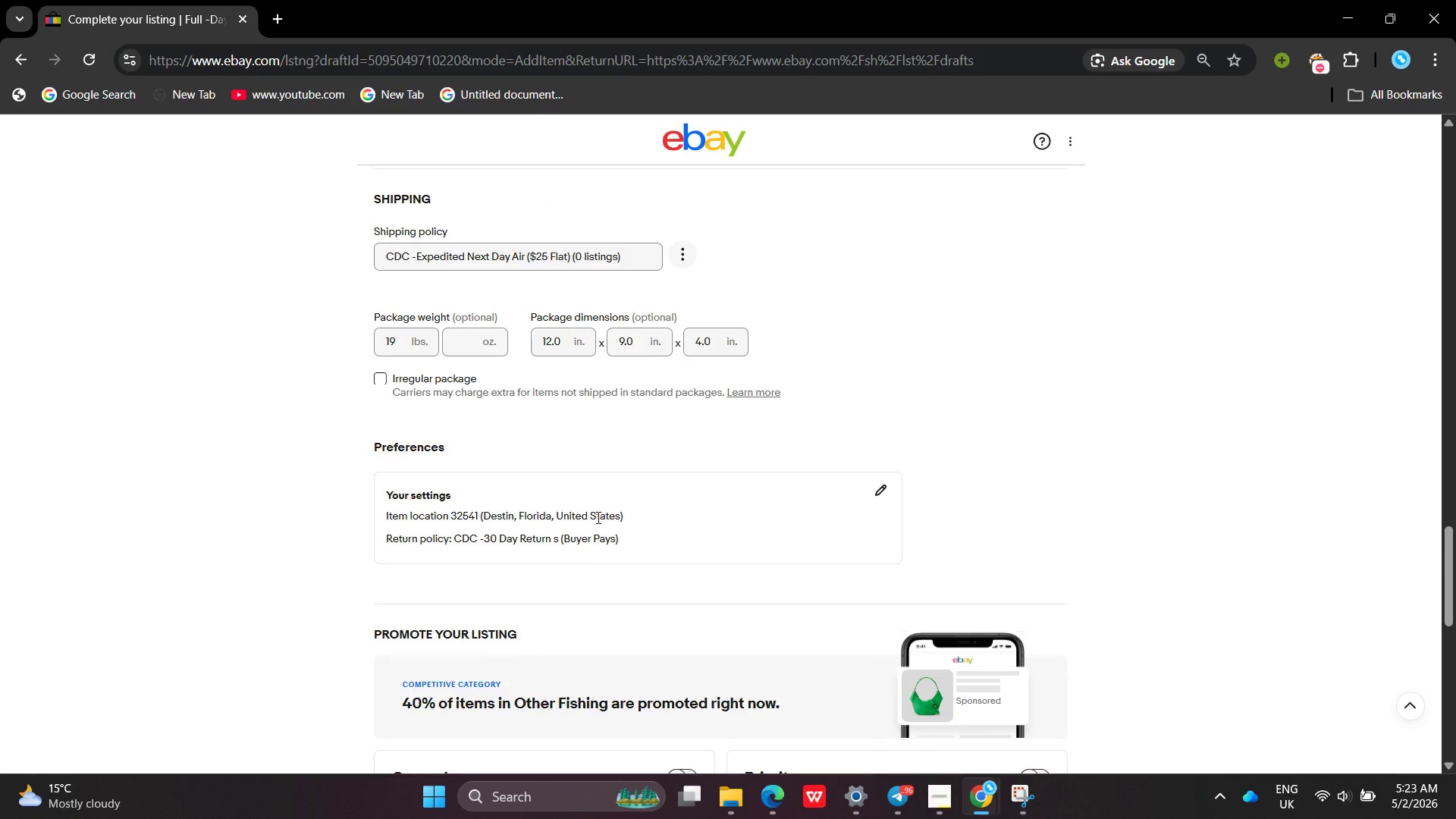 
wait(19.36)
 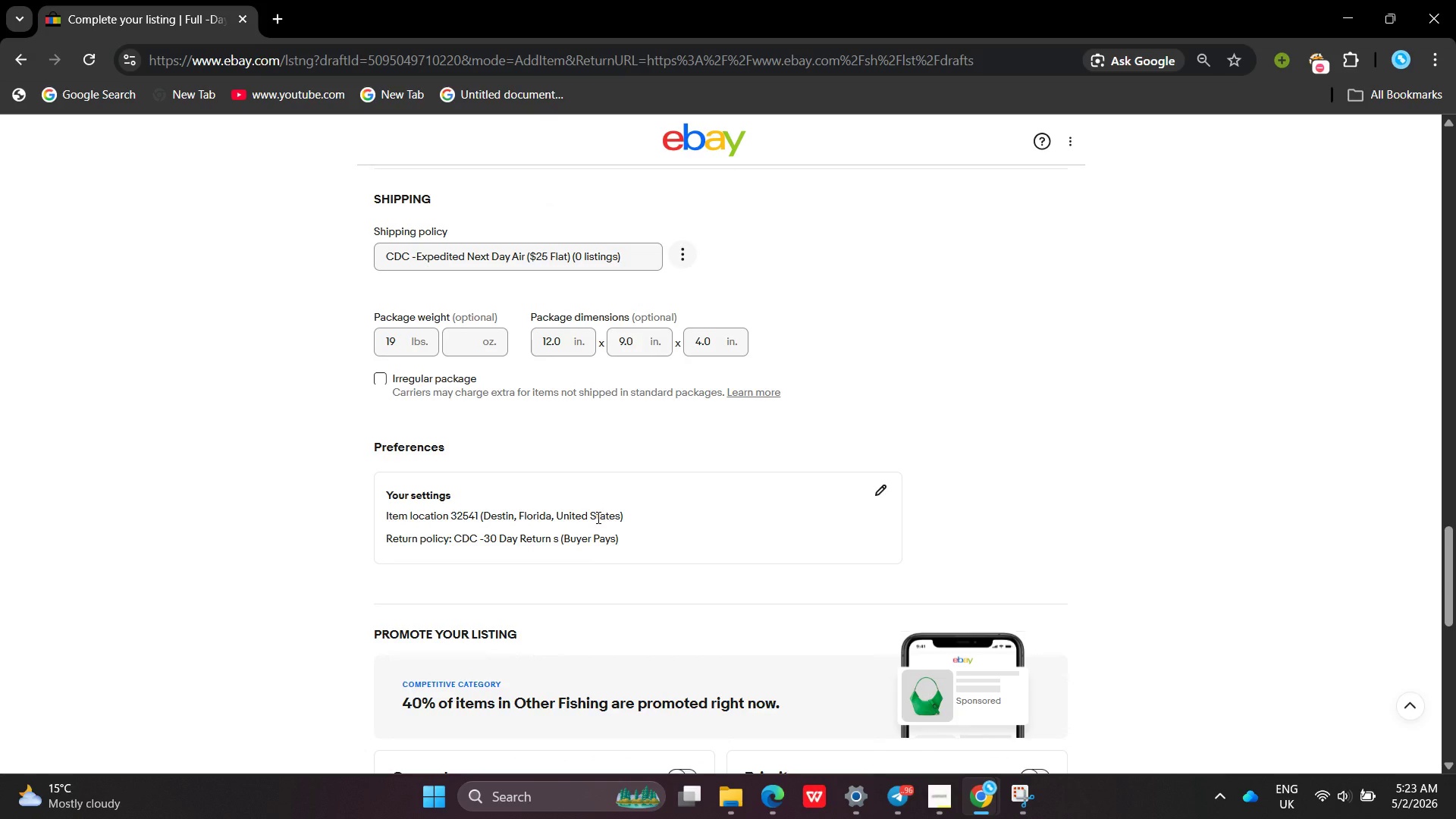 
left_click([661, 507])
 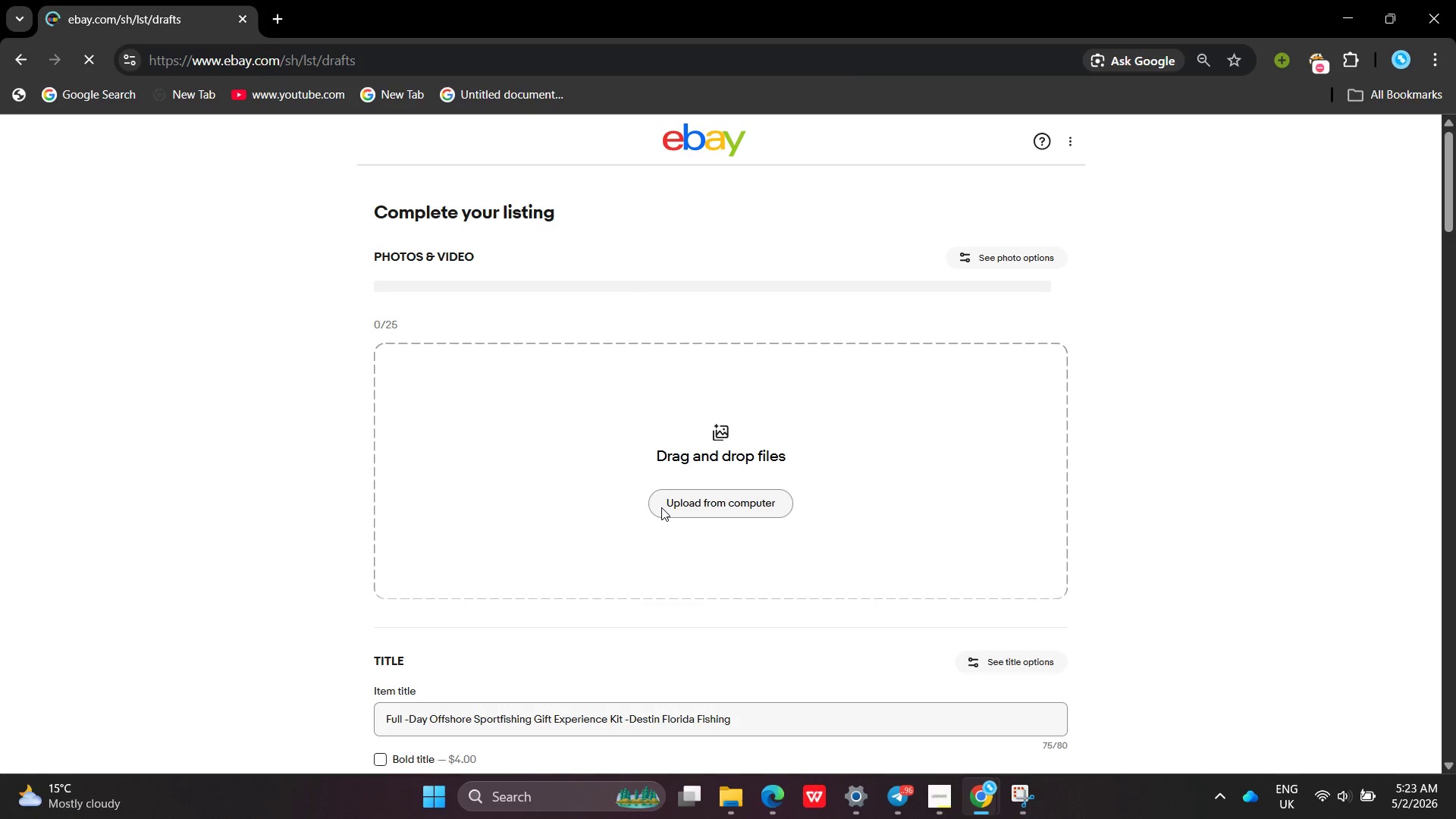 
mouse_move([215, 237])
 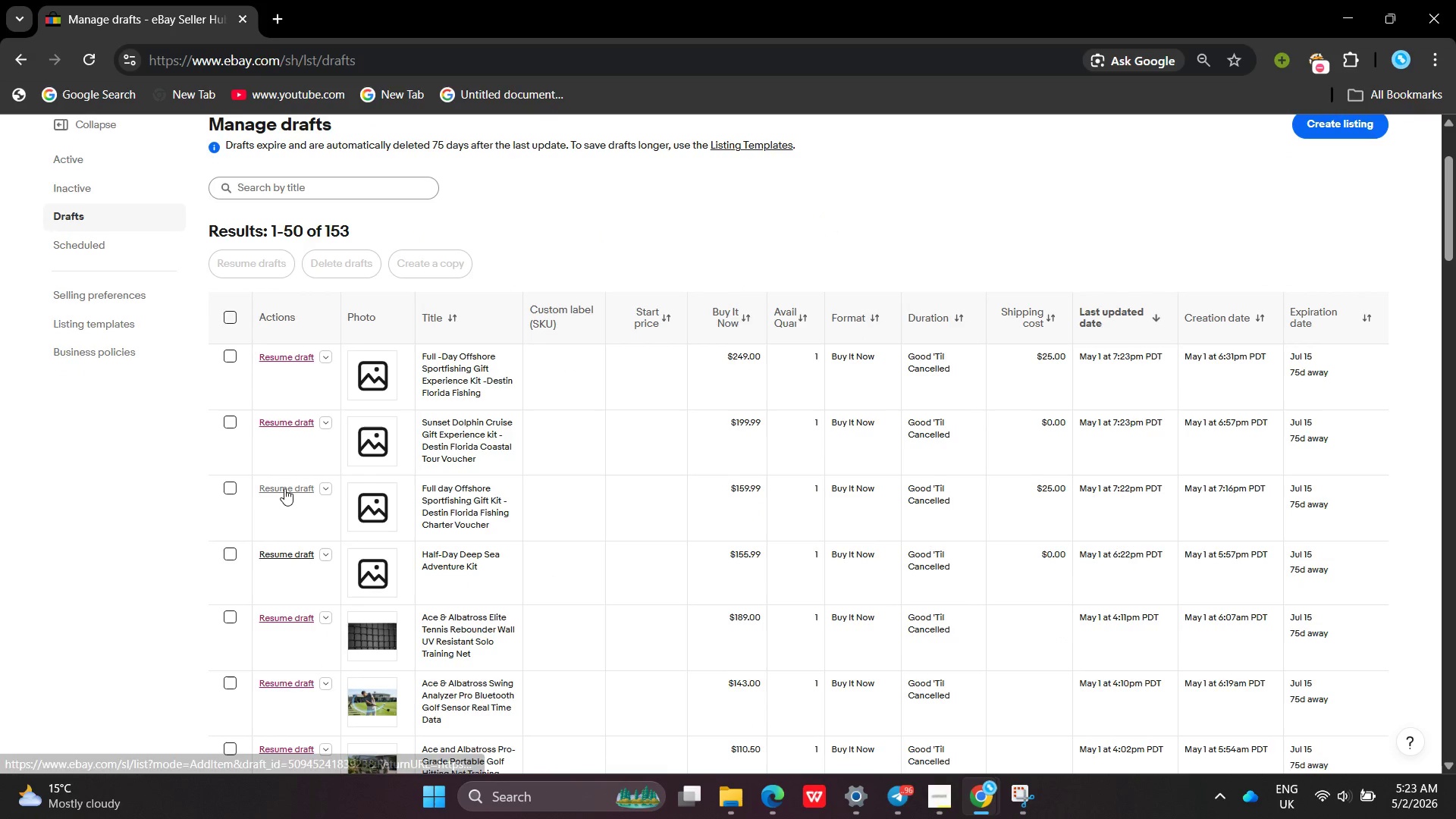 
left_click([284, 488])